 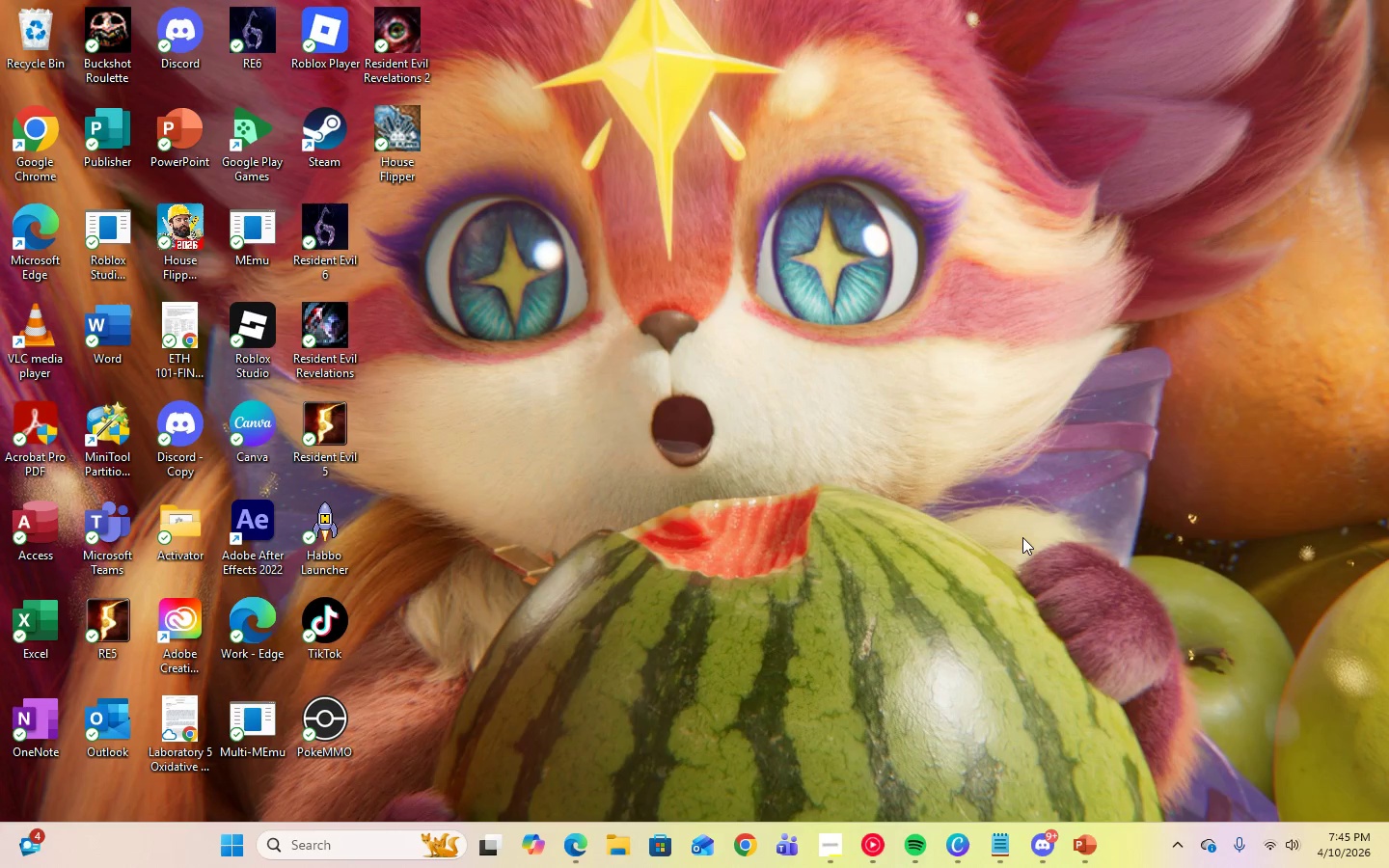 
left_click([1085, 323])
 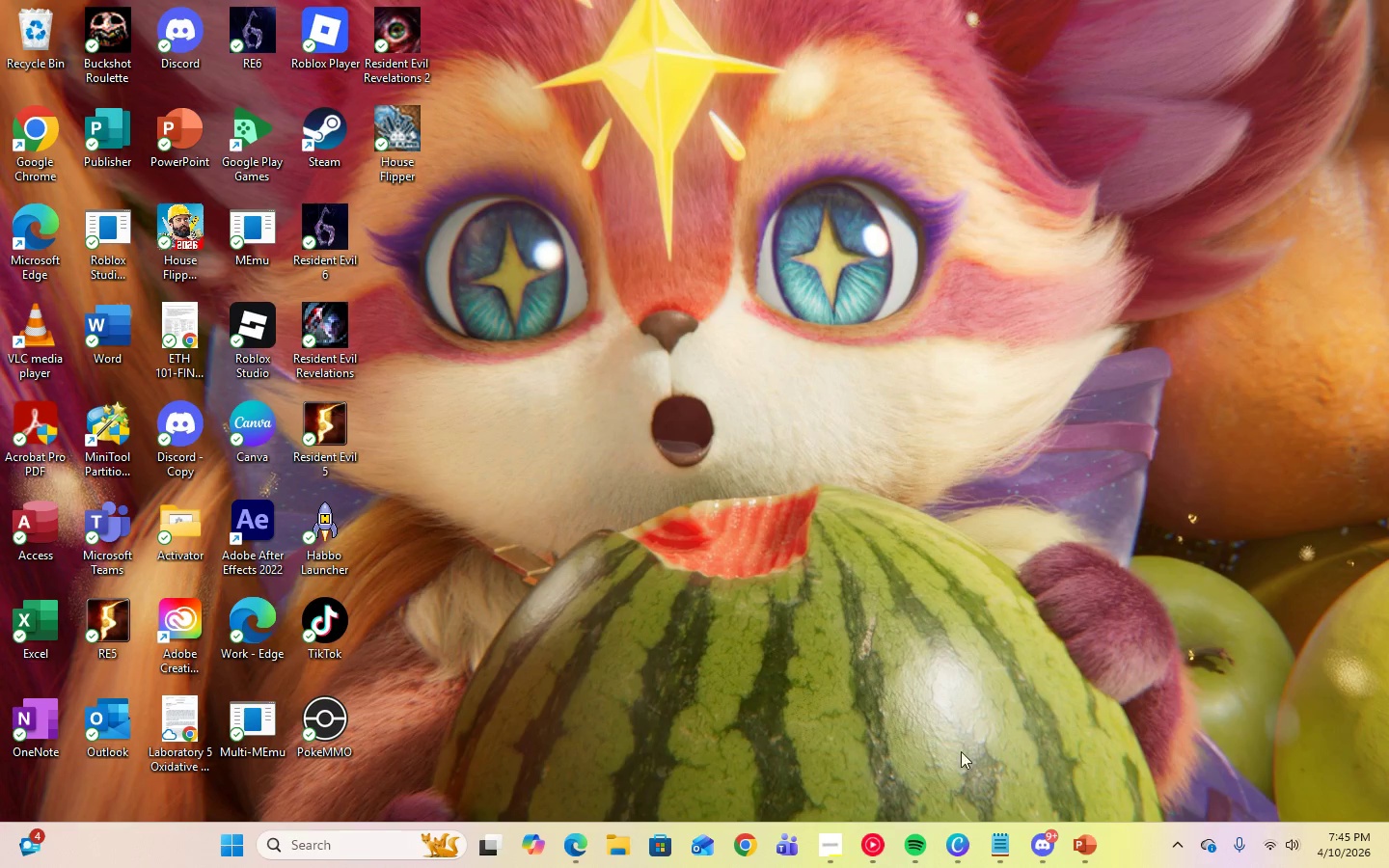 
left_click([572, 833])
 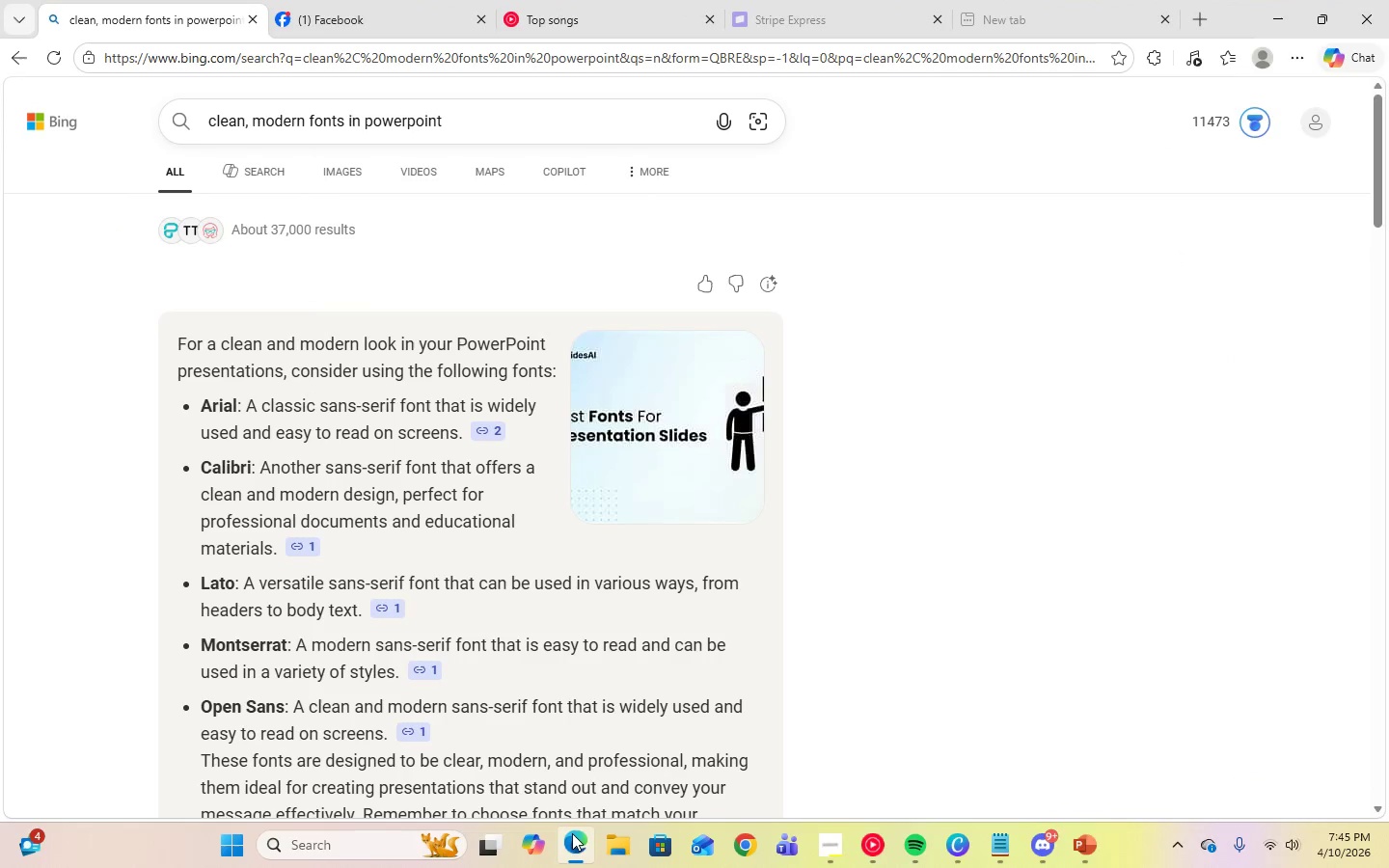 
left_click([572, 833])
 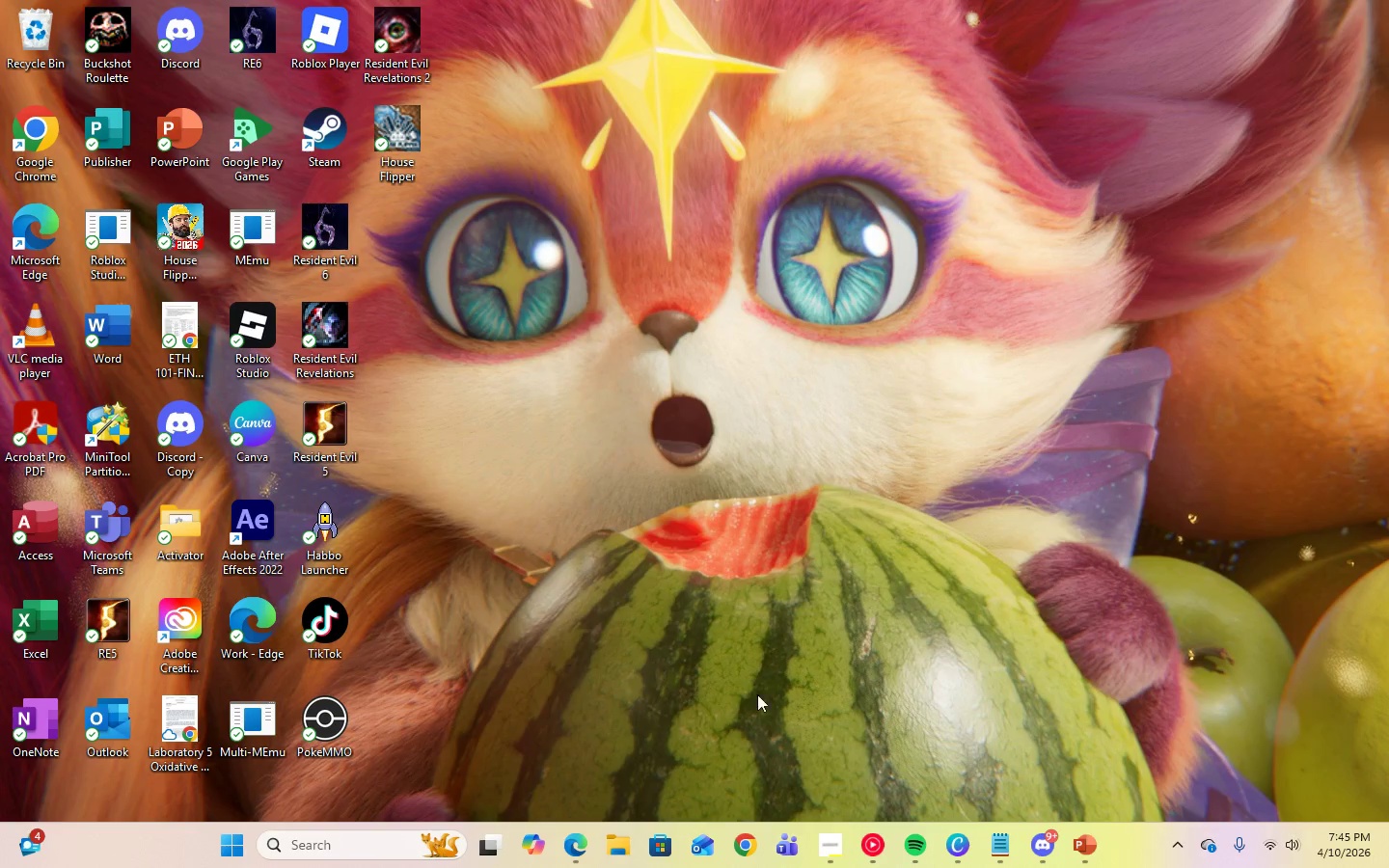 
left_click([823, 841])